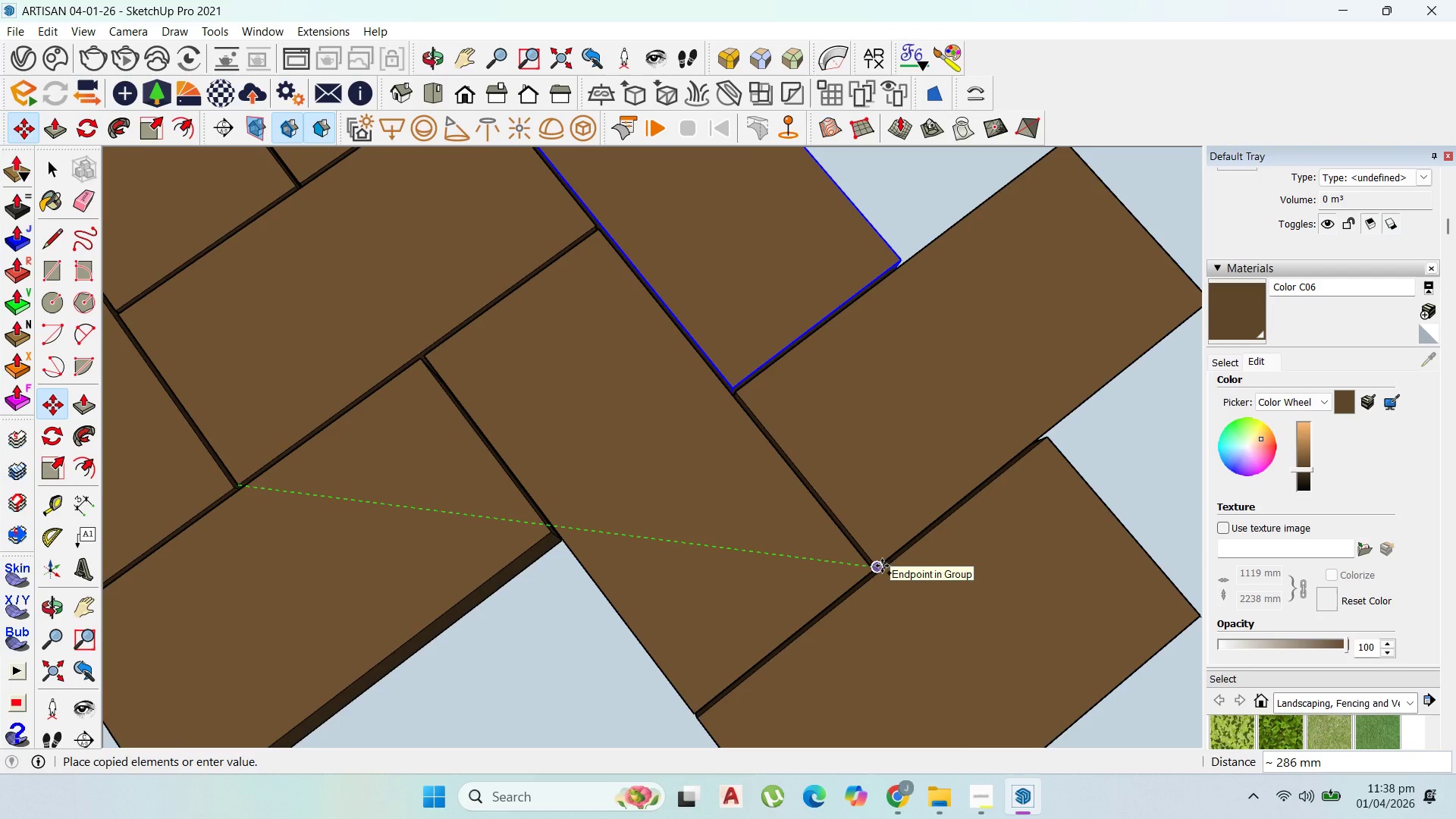 
left_click([882, 566])
 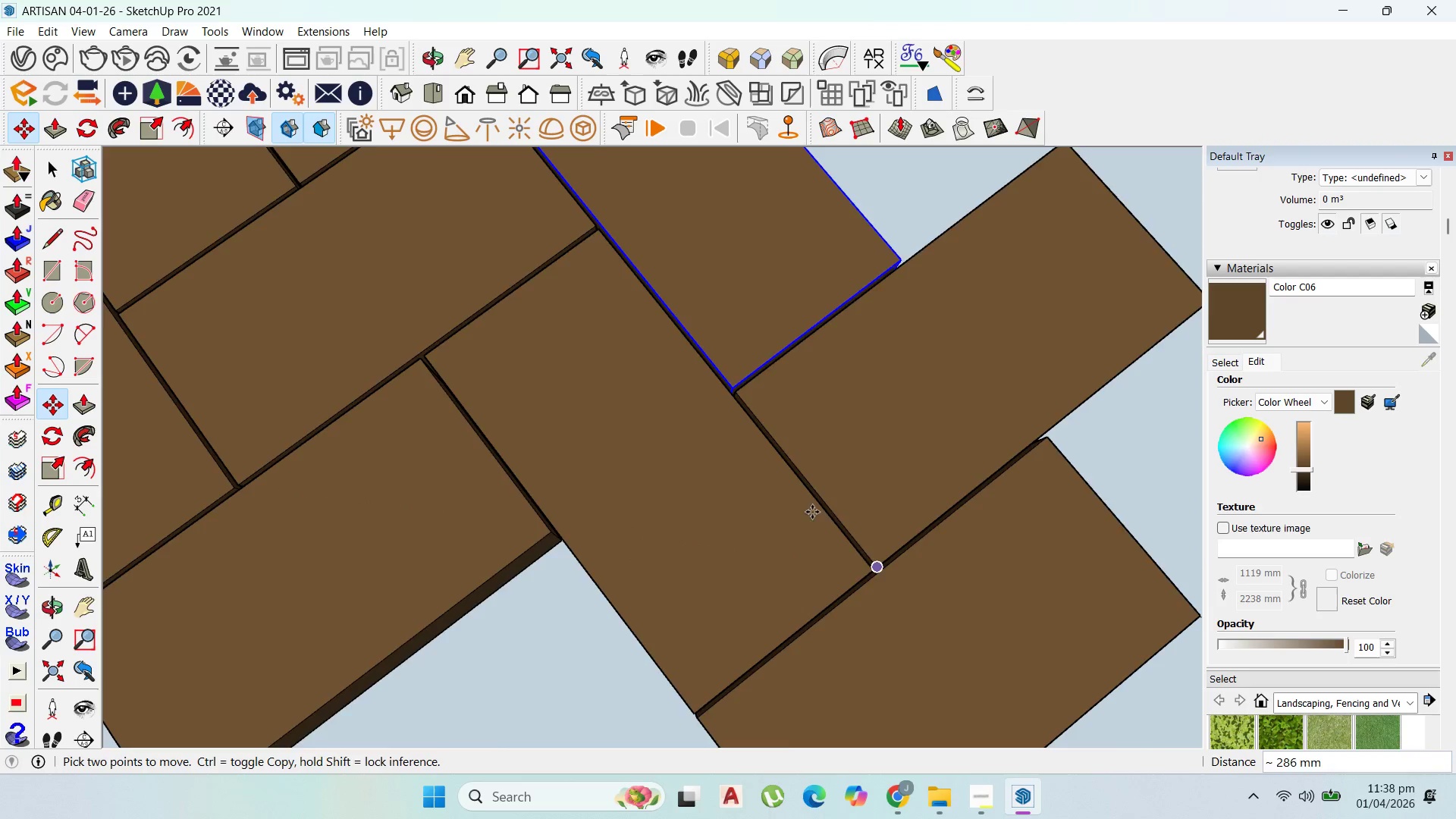 
scroll: coordinate [772, 348], scroll_direction: down, amount: 20.0
 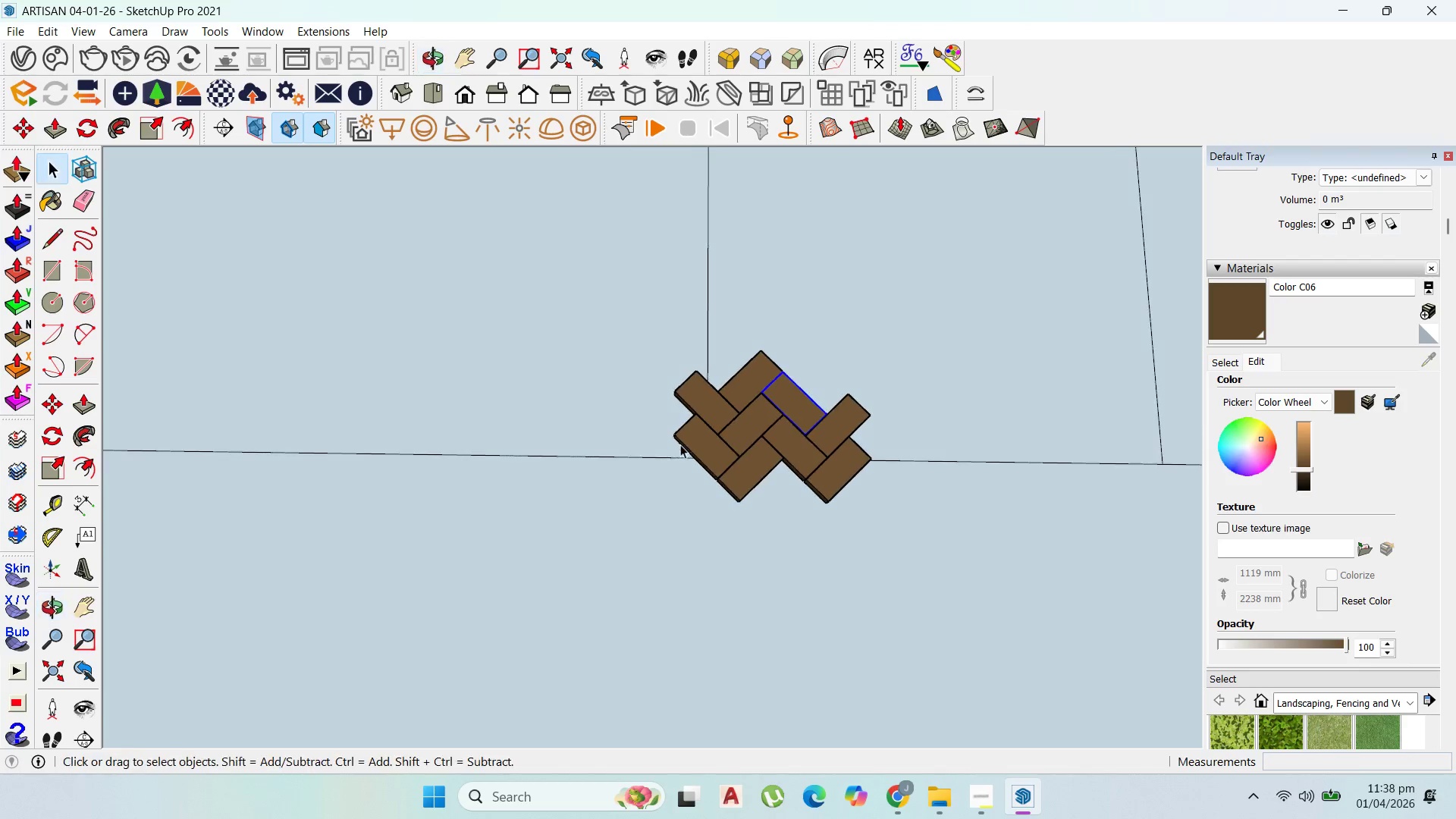 
scroll: coordinate [790, 388], scroll_direction: up, amount: 6.0
 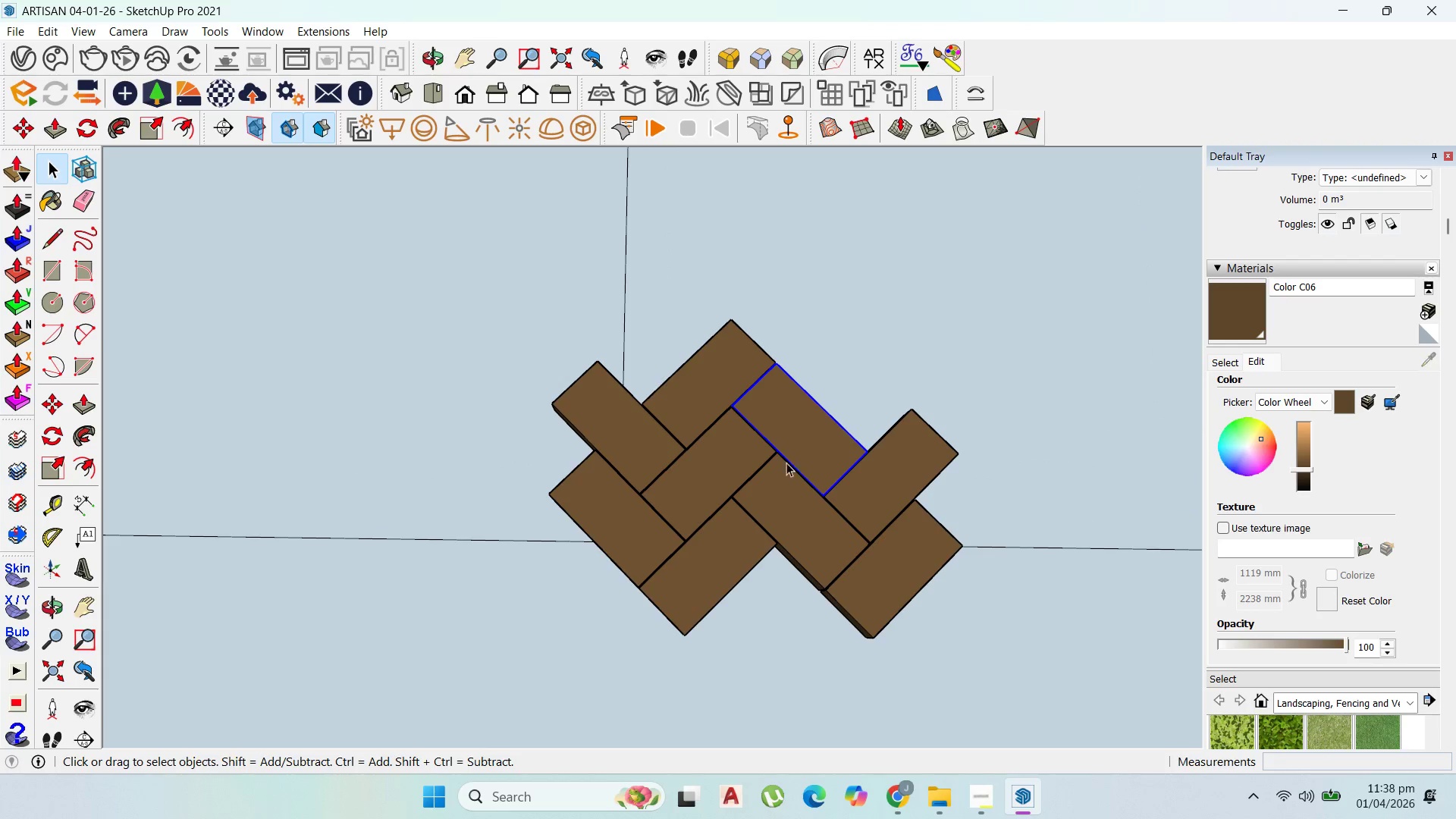 
left_click([726, 457])
 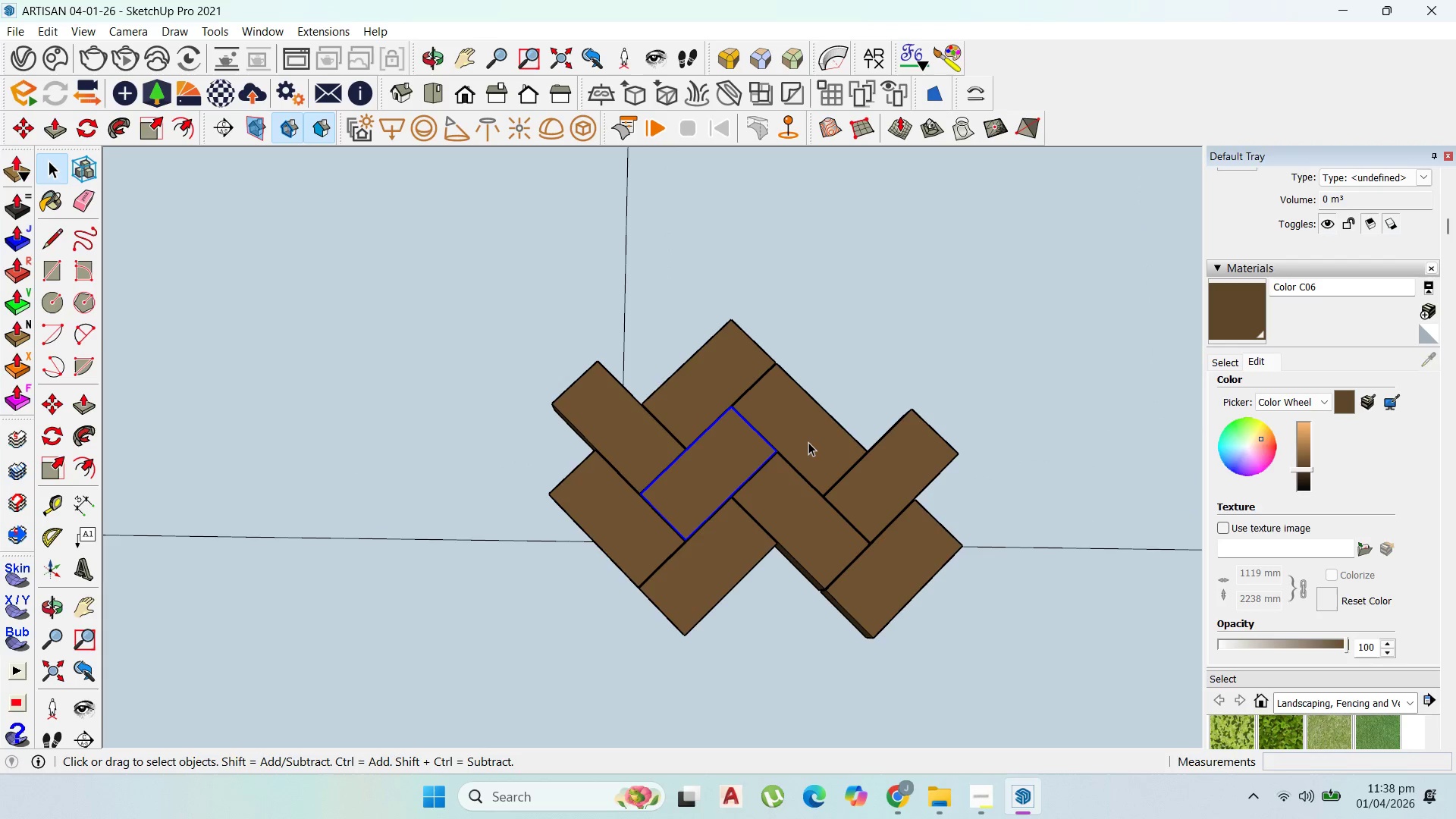 
hold_key(key=ShiftLeft, duration=1.3)
left_click([808, 442])
 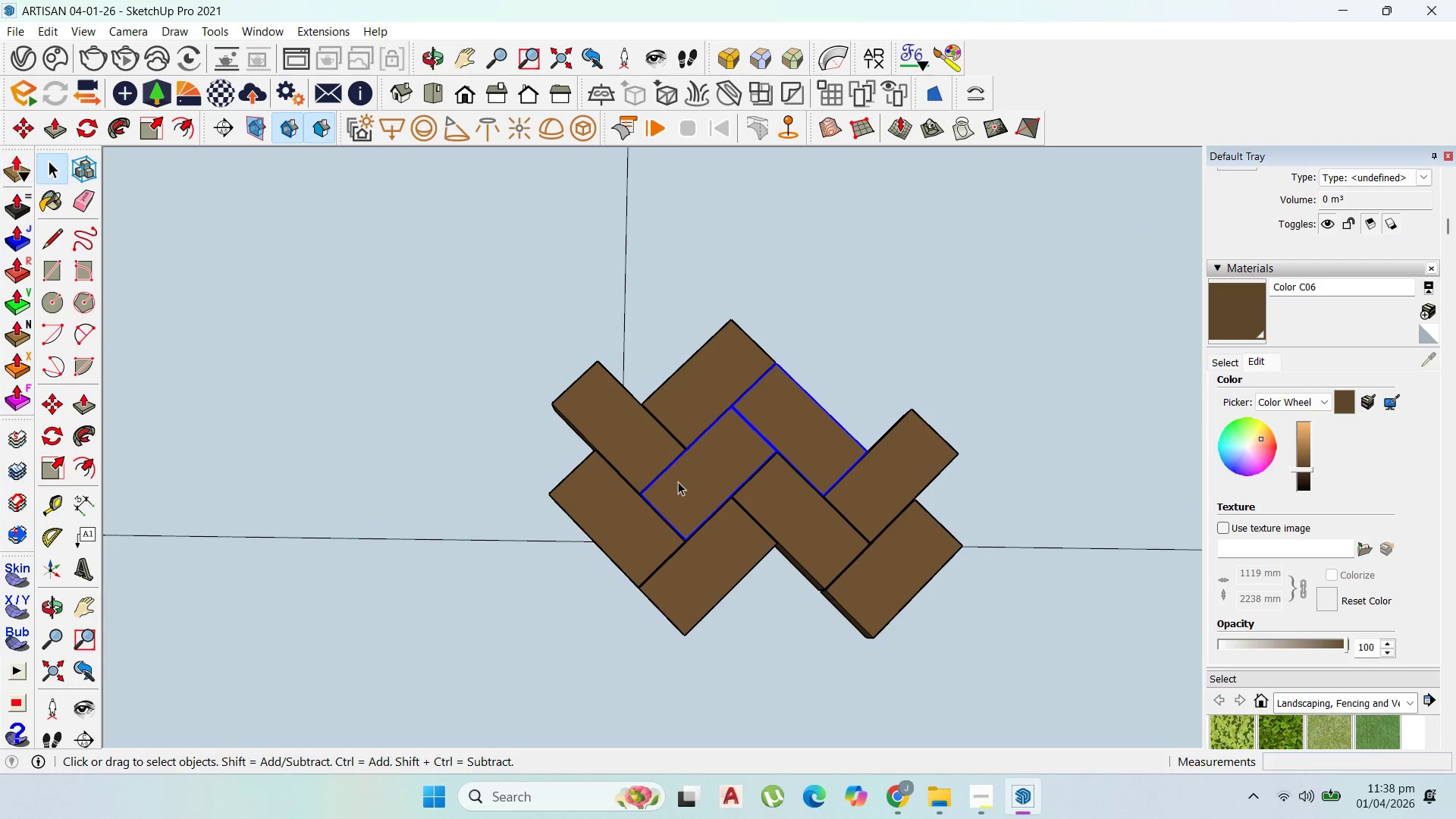 
scroll: coordinate [693, 567], scroll_direction: up, amount: 12.0
 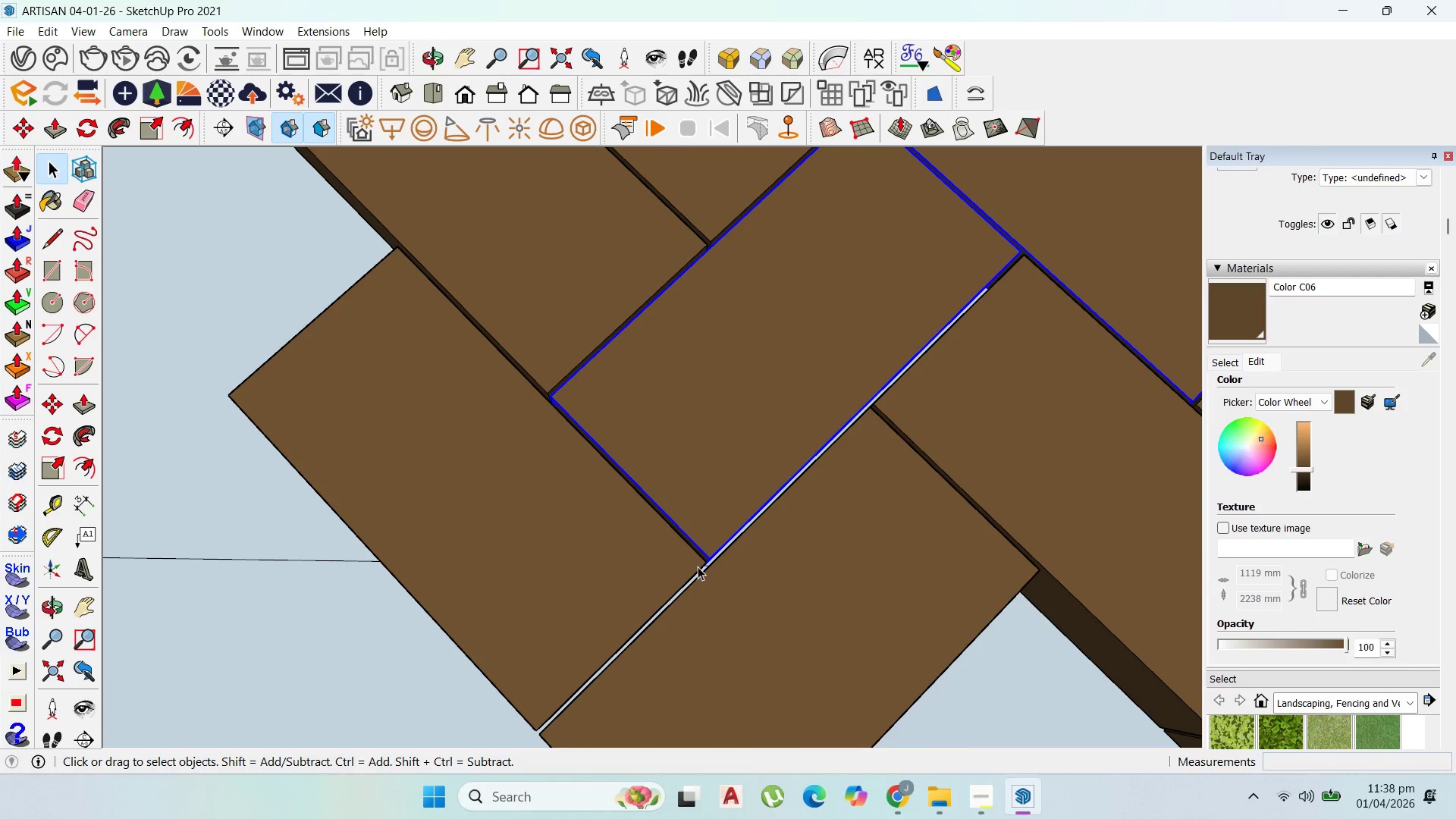 
key(M)
 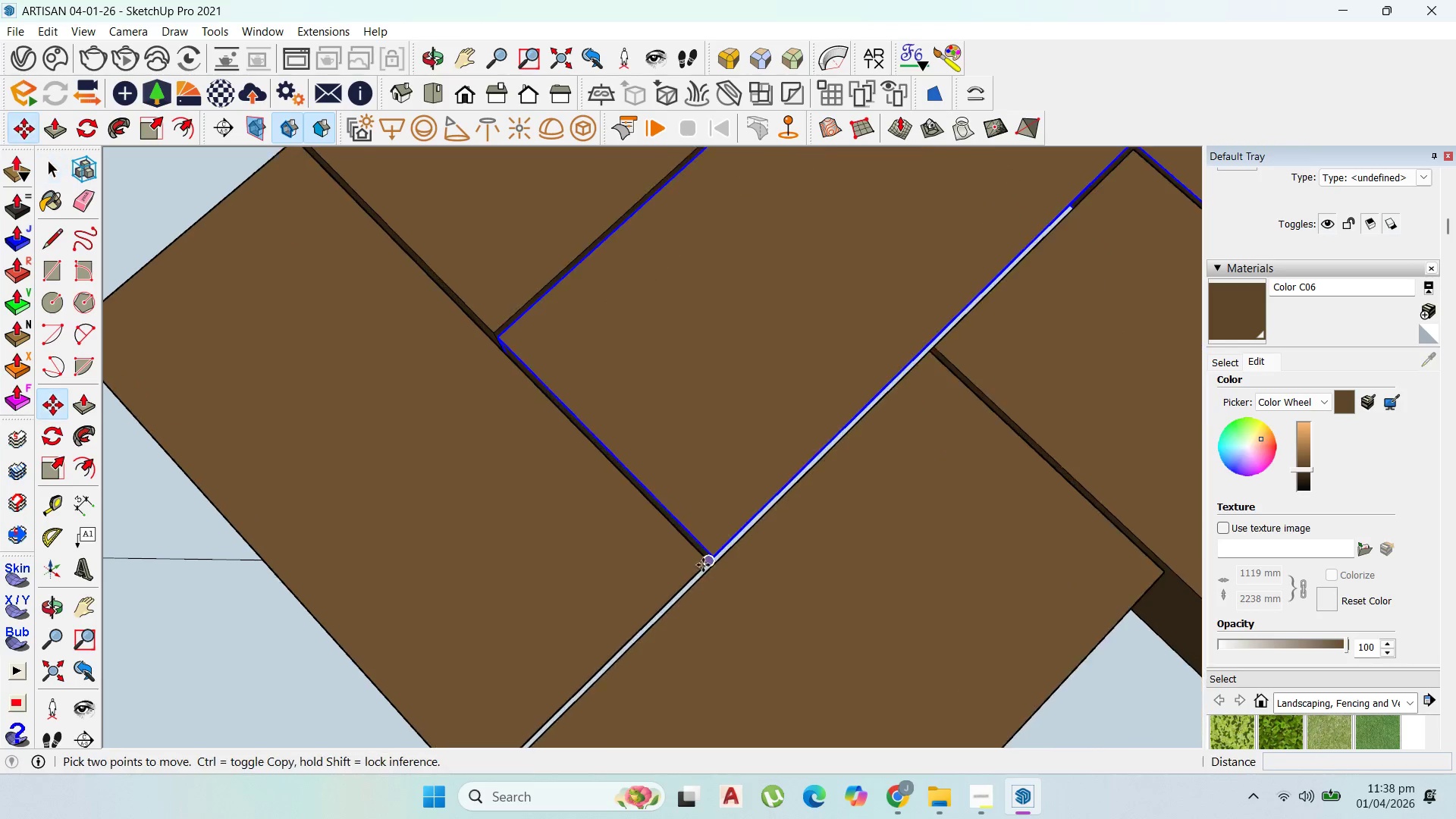 
scroll: coordinate [697, 569], scroll_direction: up, amount: 10.0
 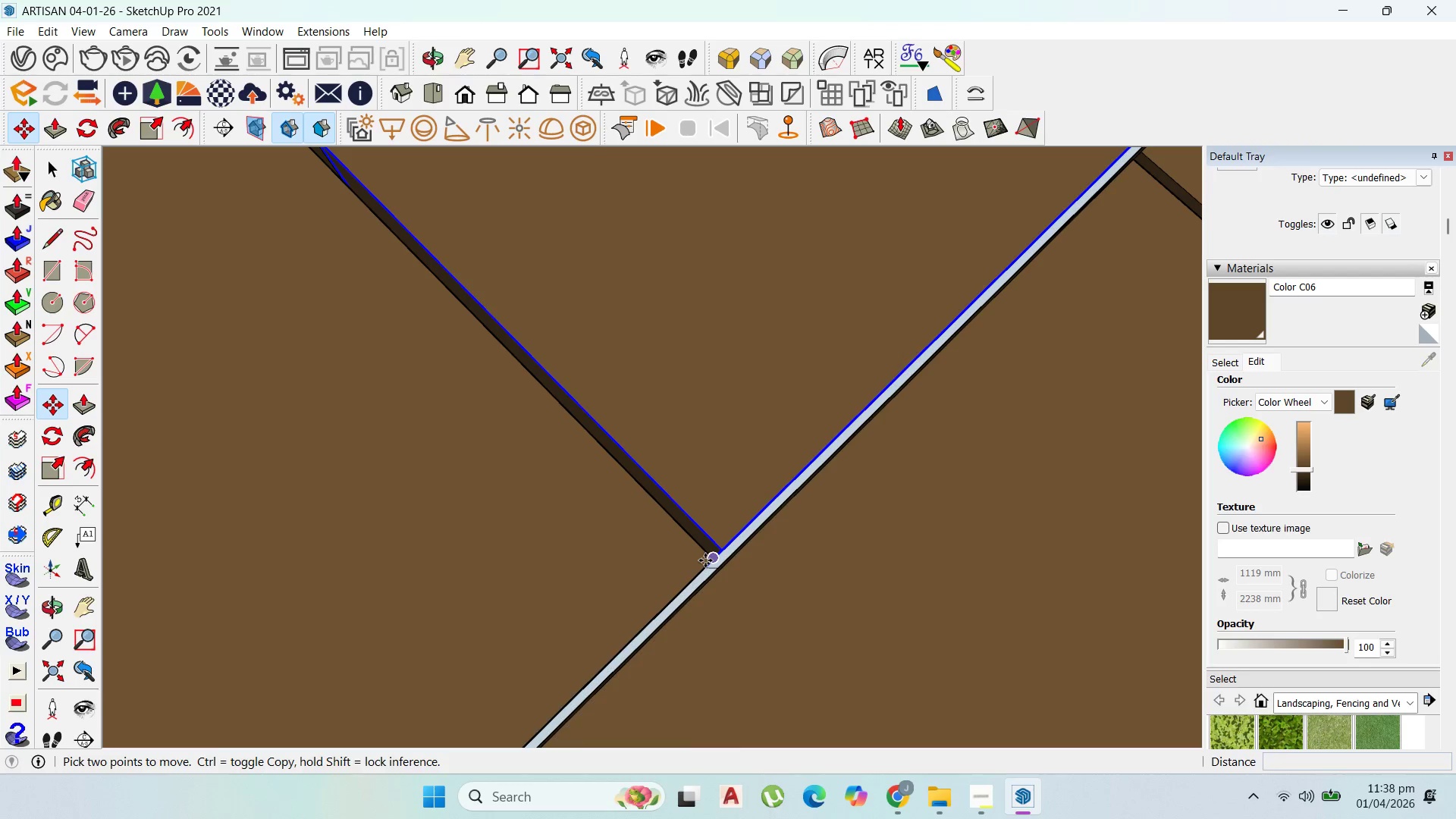 
left_click([705, 560])
 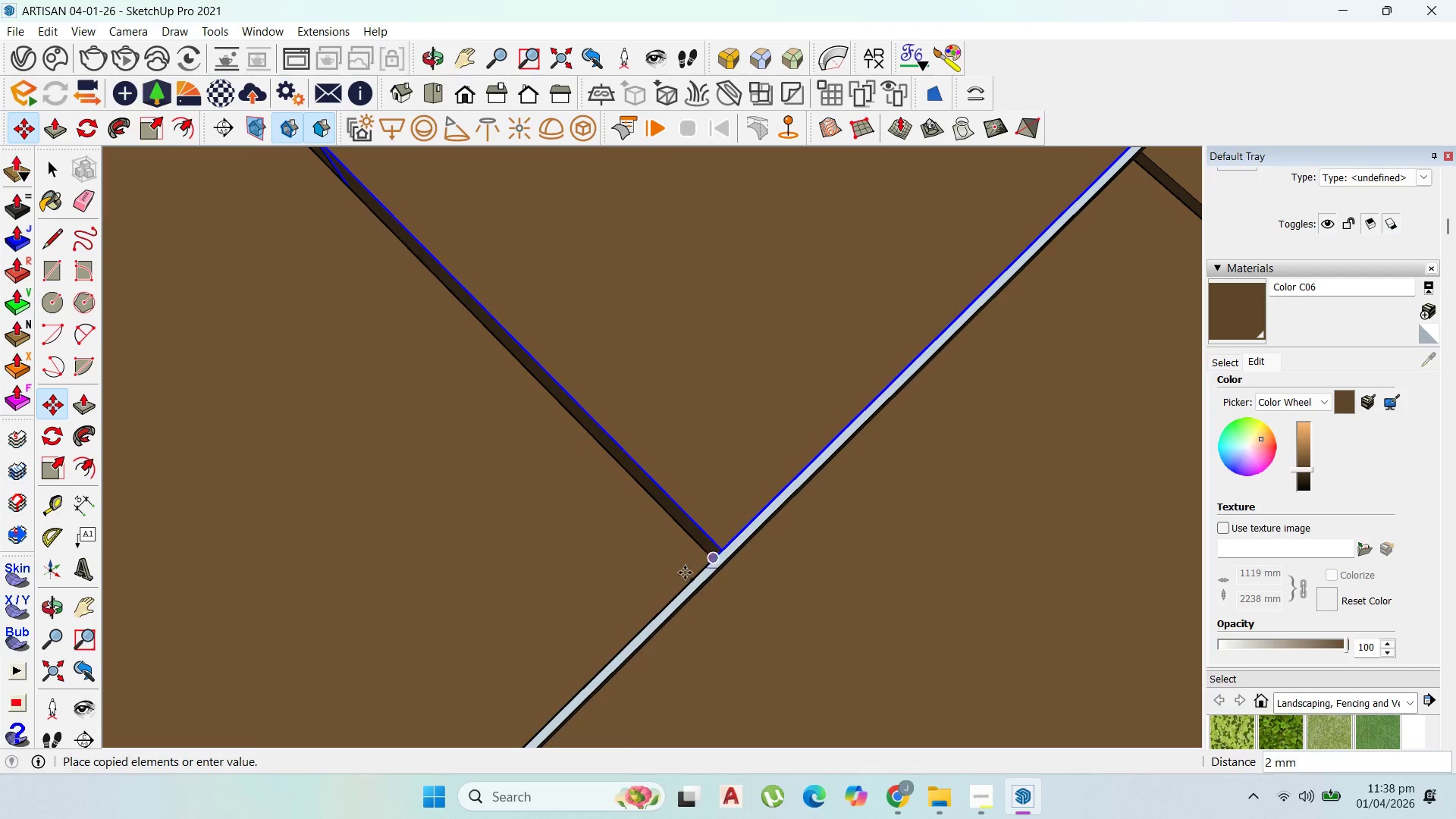 
key(Control+ControlLeft)
 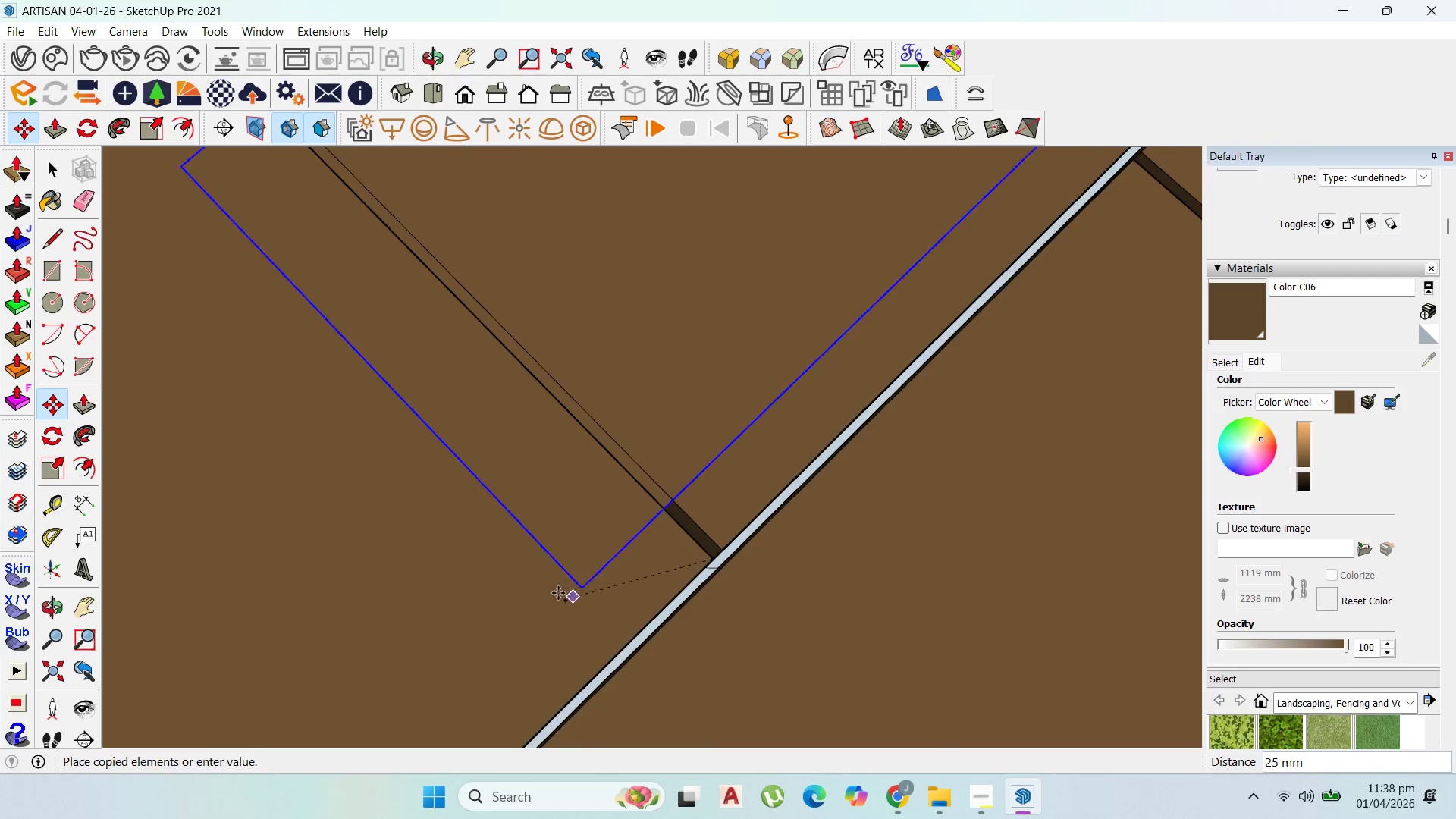 
scroll: coordinate [532, 538], scroll_direction: down, amount: 15.0
 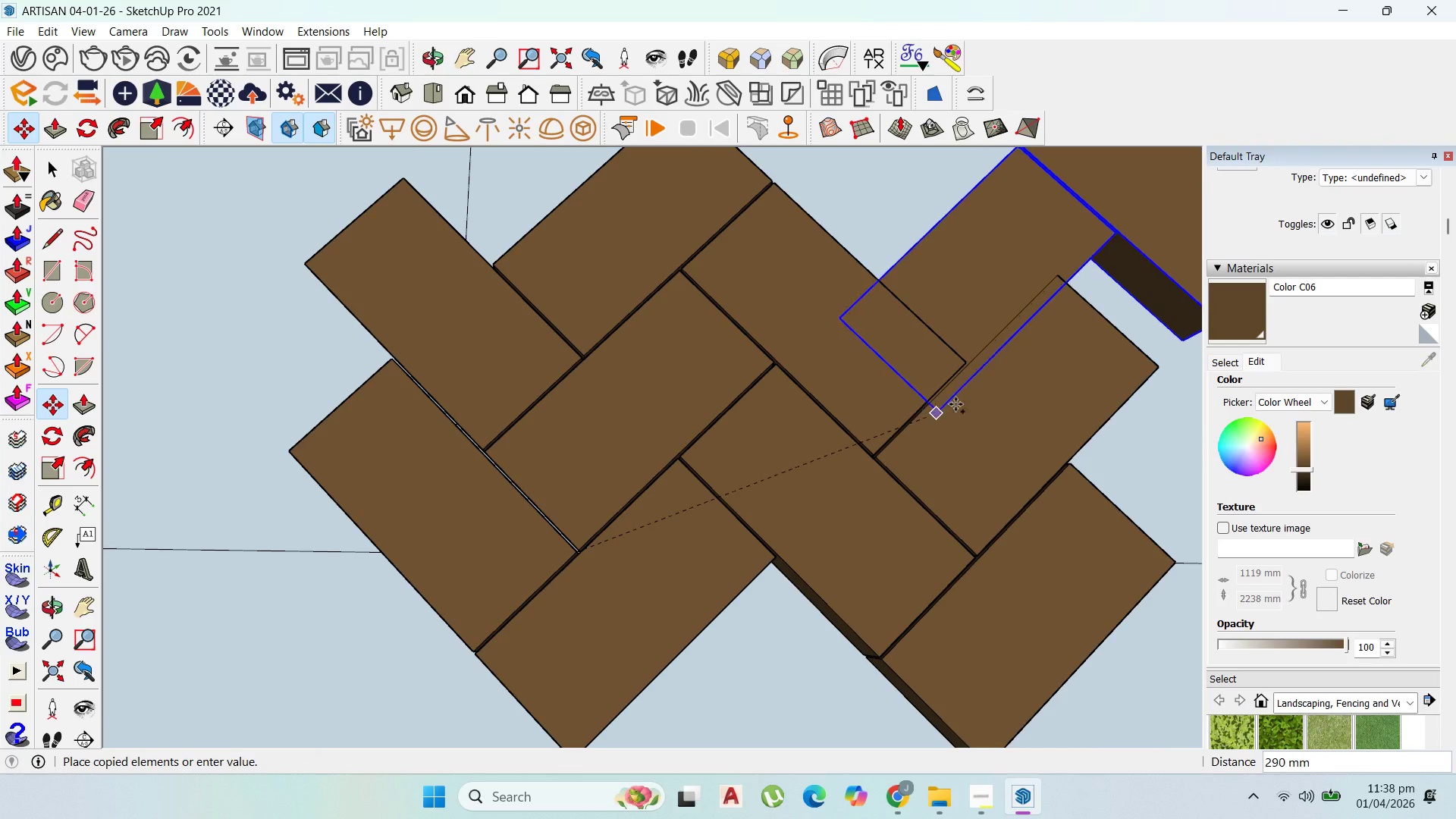 
scroll: coordinate [969, 374], scroll_direction: up, amount: 2.0
 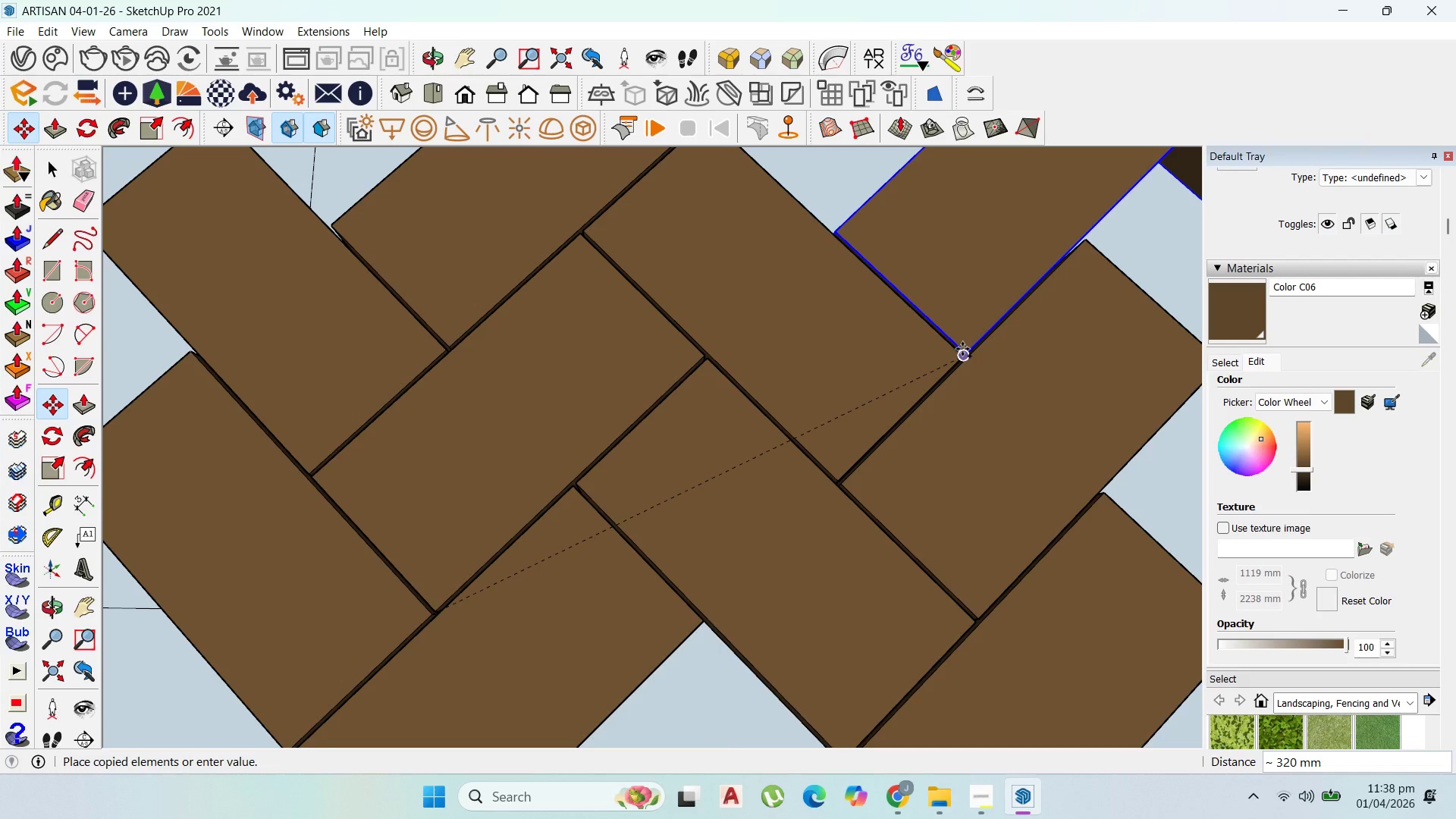 
left_click([962, 349])
 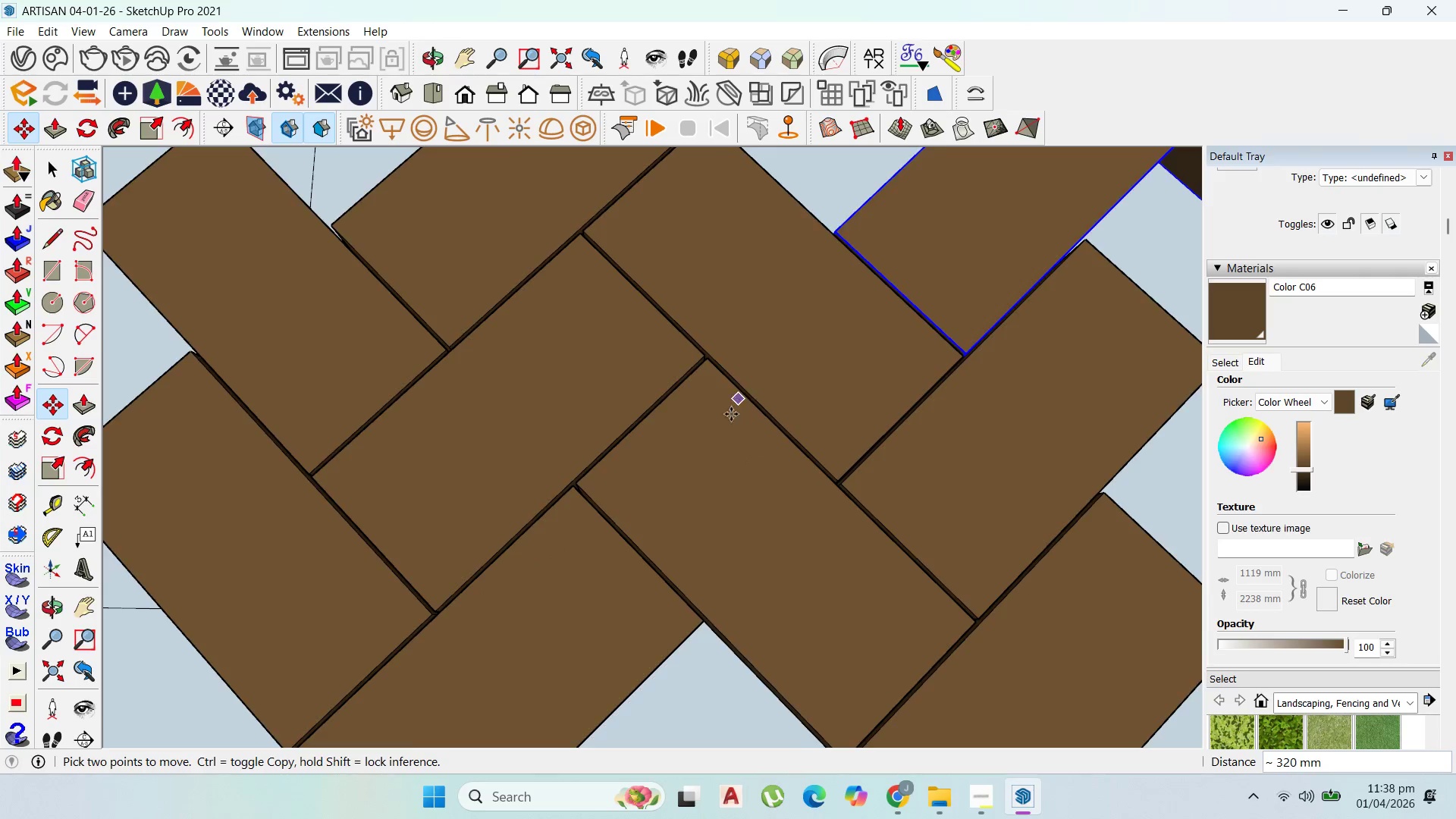 
scroll: coordinate [649, 404], scroll_direction: down, amount: 22.0
 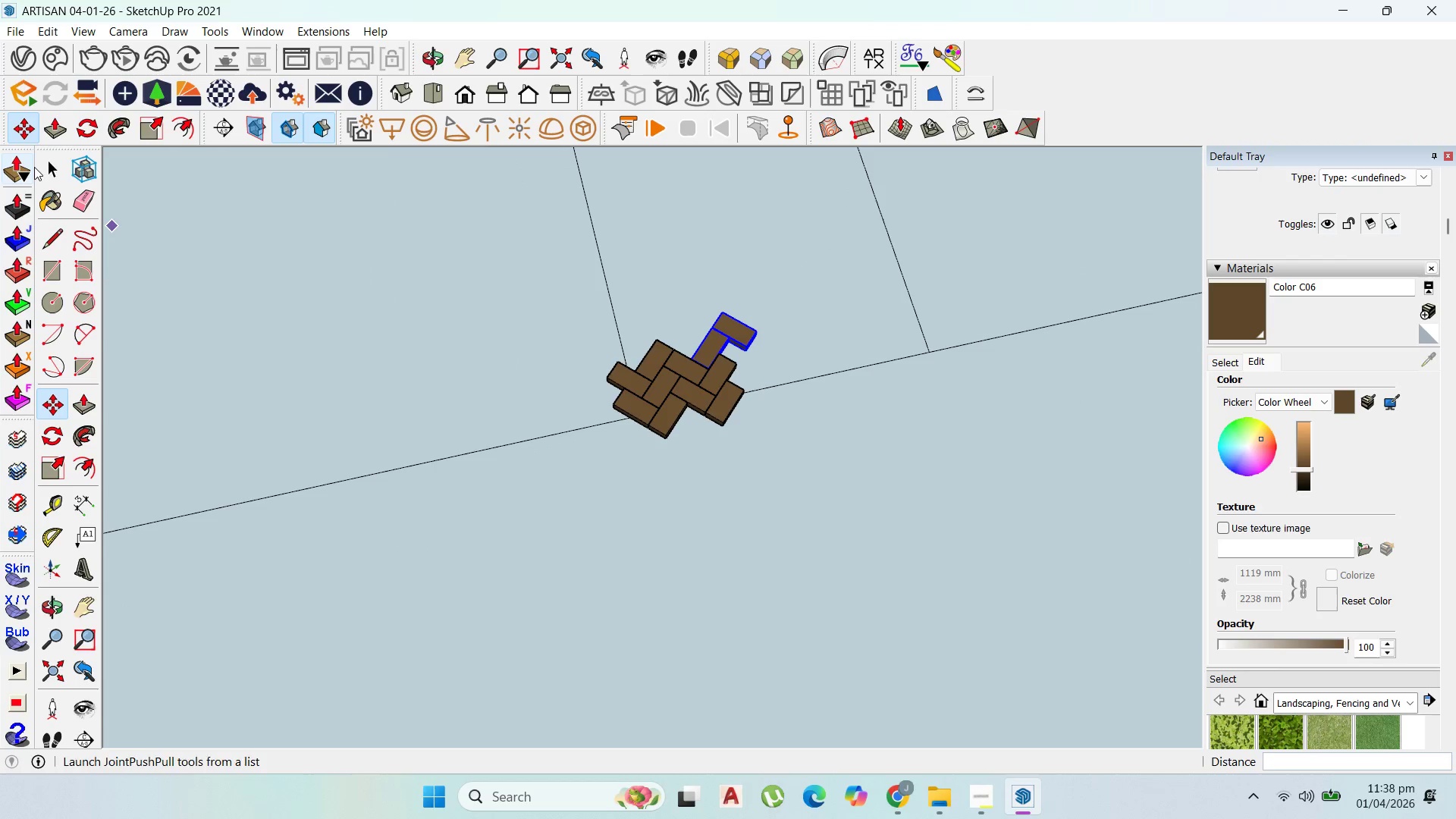 
left_click([40, 163])
 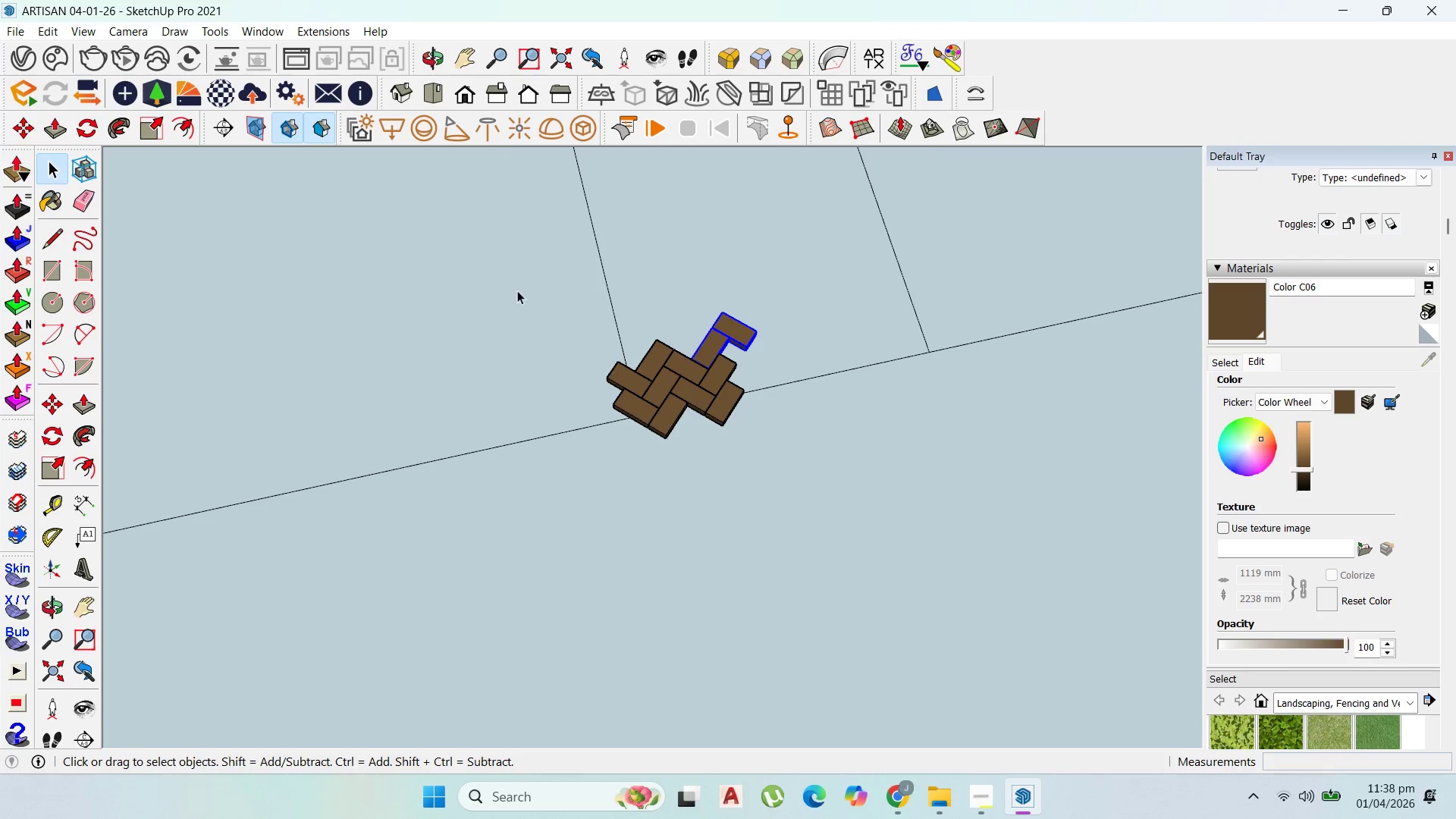 
scroll: coordinate [752, 496], scroll_direction: up, amount: 8.0
 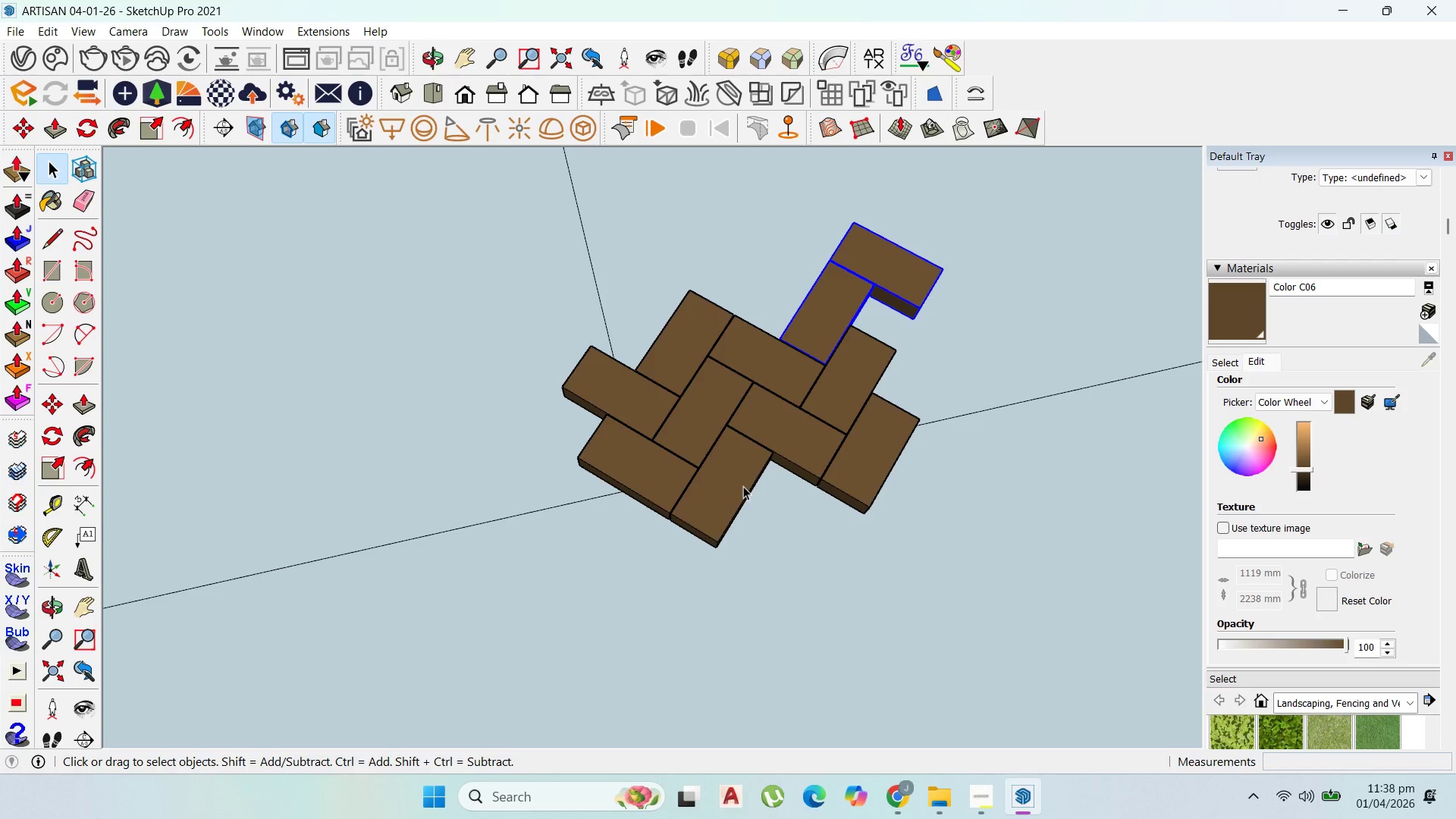 
scroll: coordinate [716, 462], scroll_direction: none, amount: 0.0
 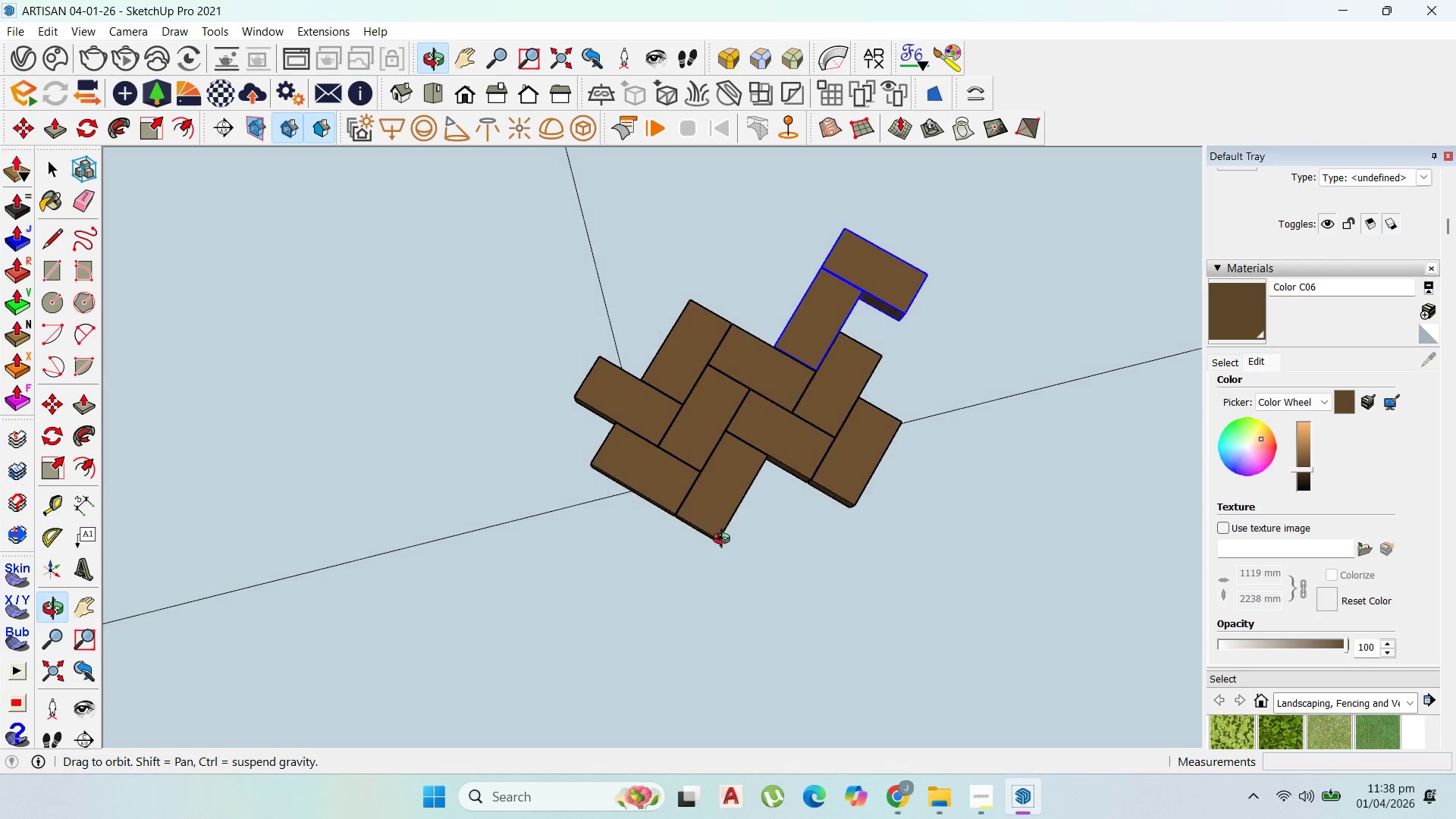 
scroll: coordinate [676, 431], scroll_direction: down, amount: 8.0
 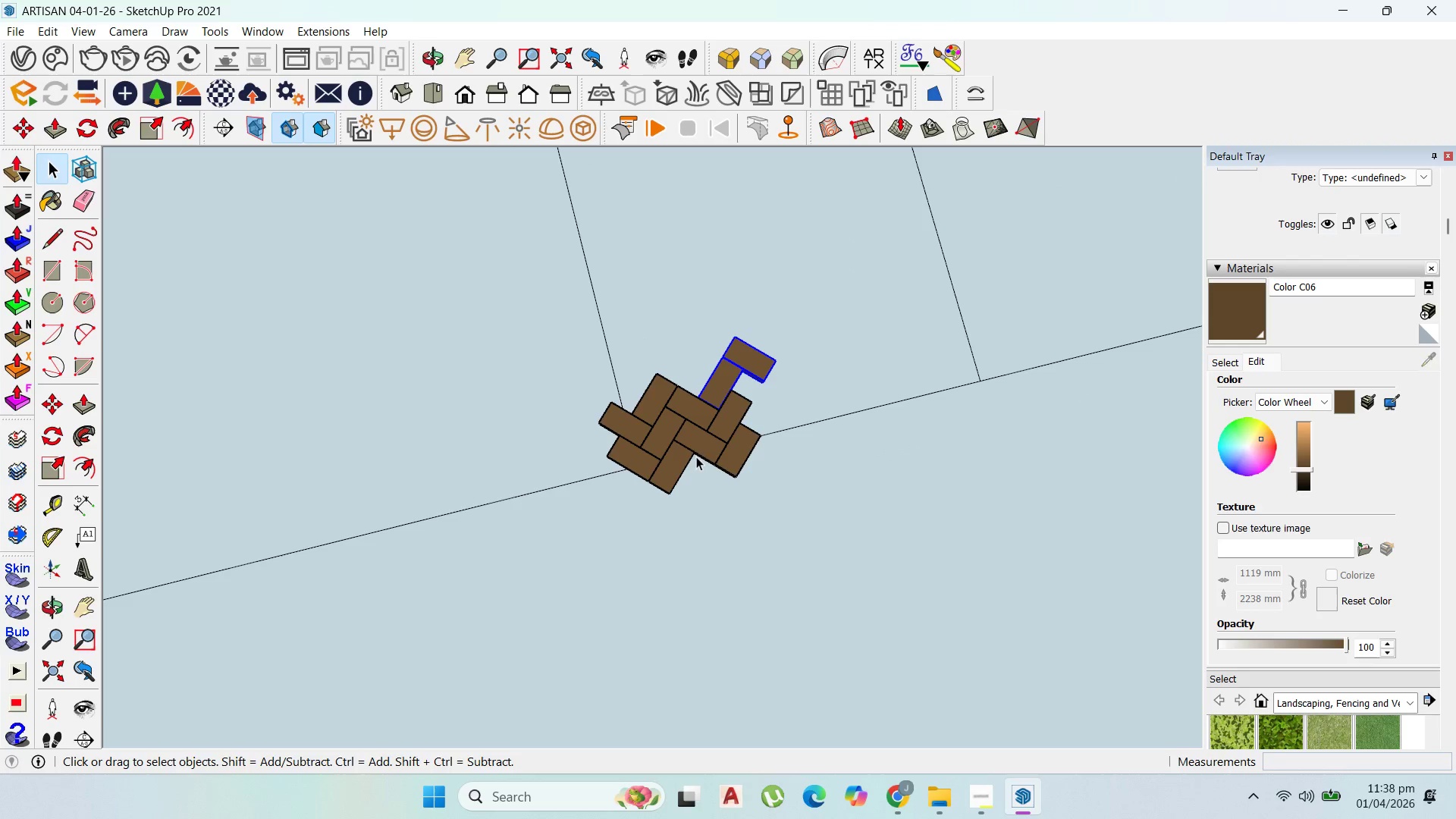 
scroll: coordinate [698, 452], scroll_direction: up, amount: 1.0
 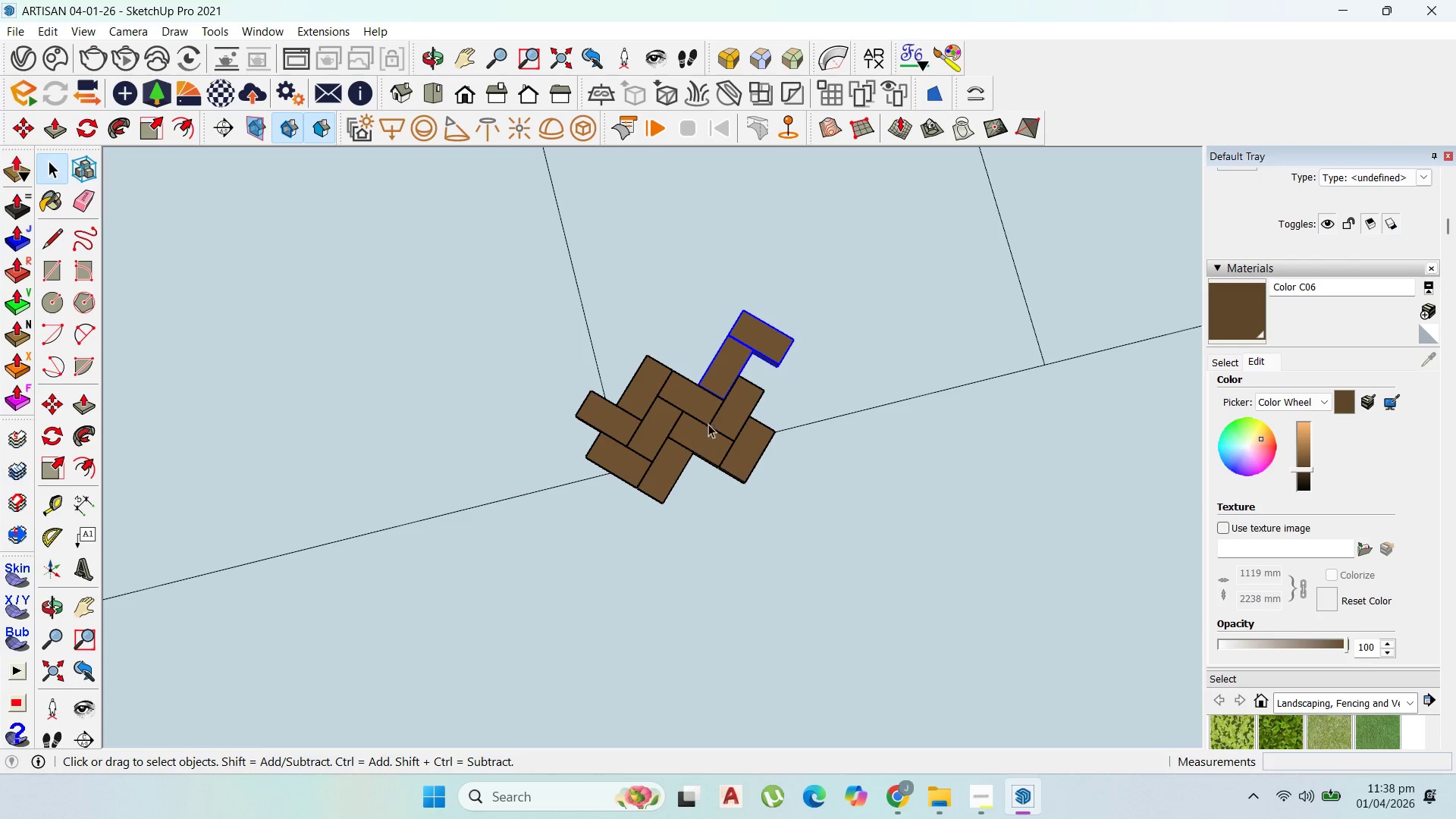 
scroll: coordinate [774, 438], scroll_direction: down, amount: 2.0
 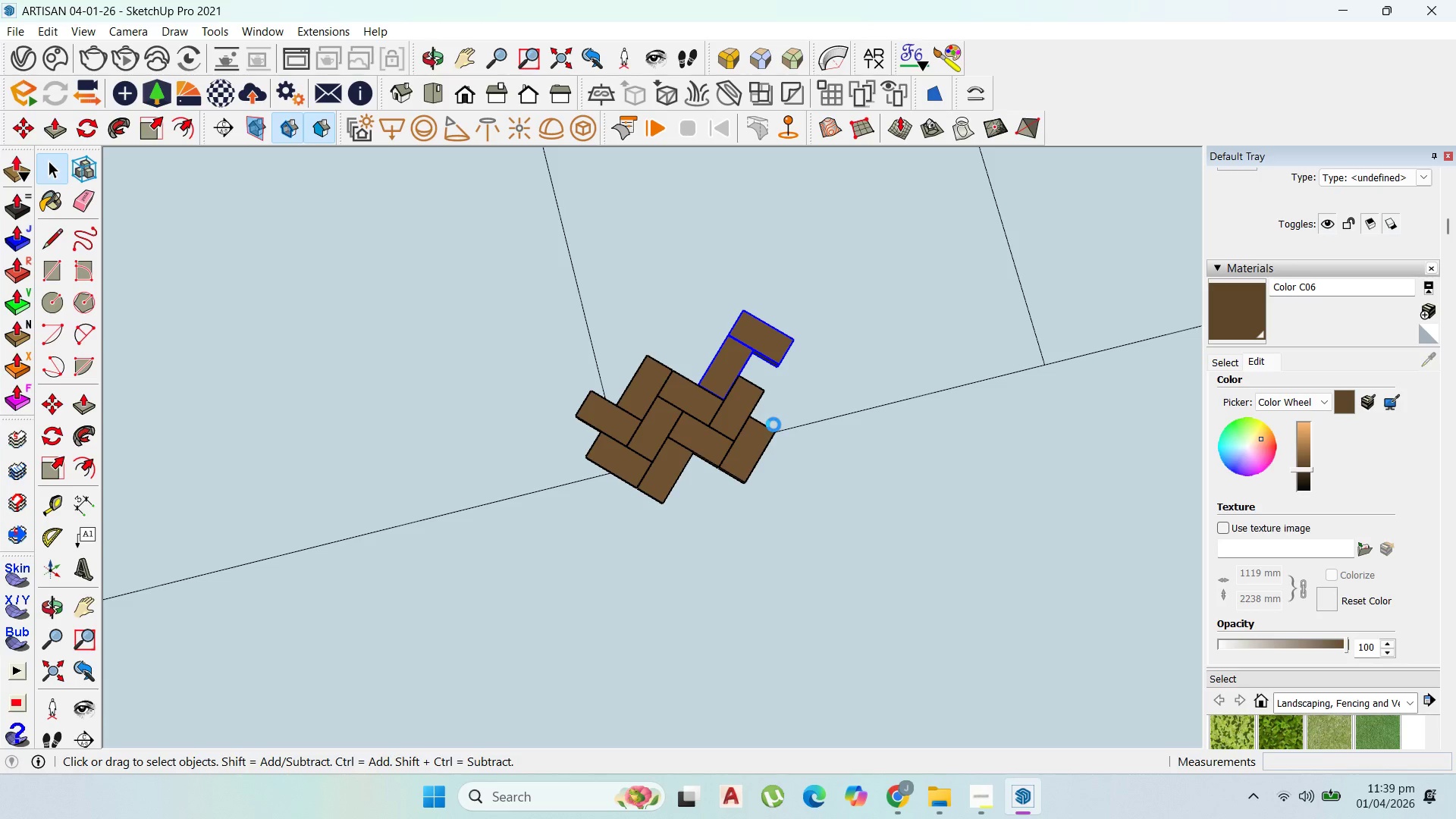 
wait(6.03)
 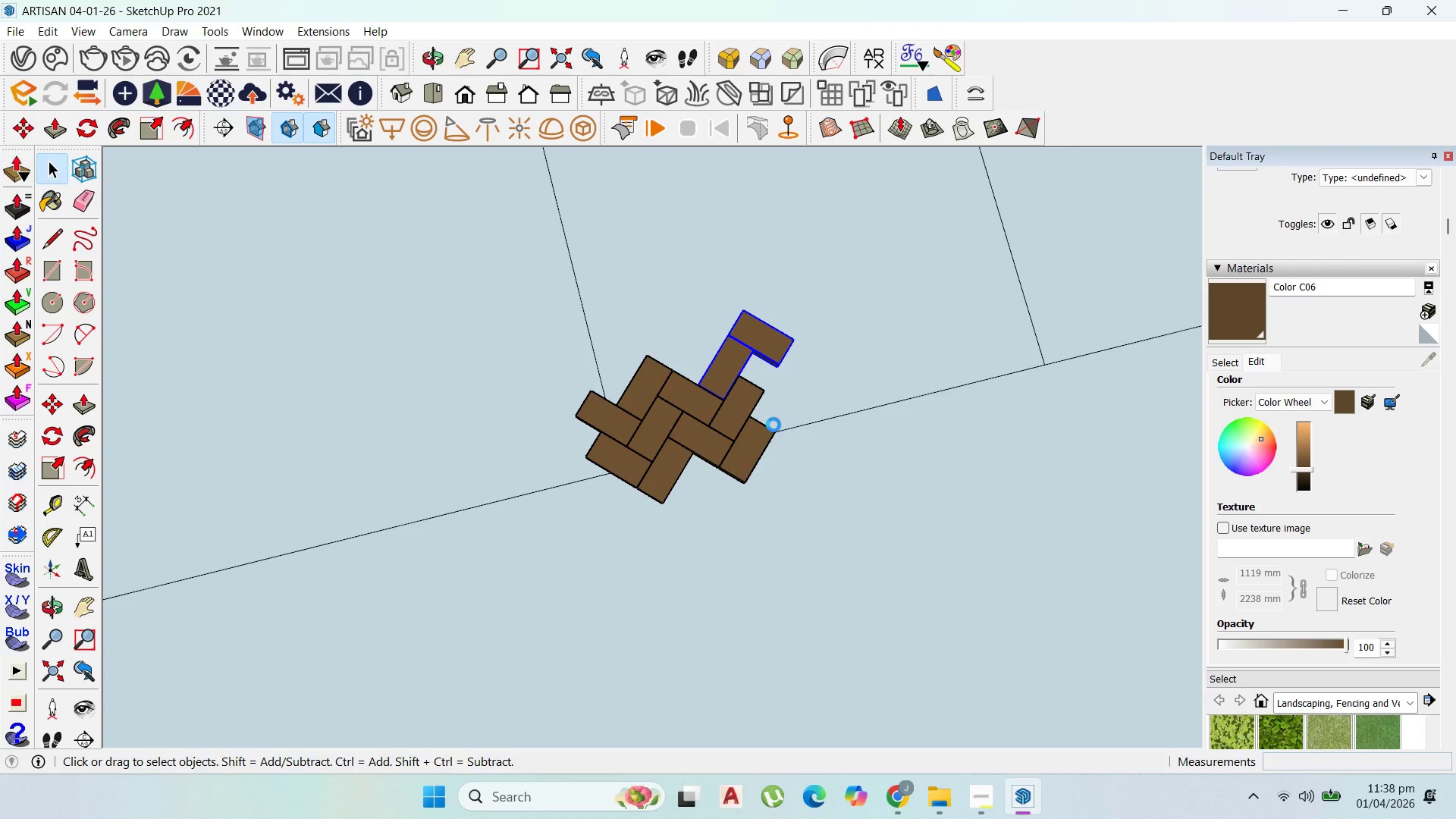 
scroll: coordinate [437, 410], scroll_direction: down, amount: 3.0
 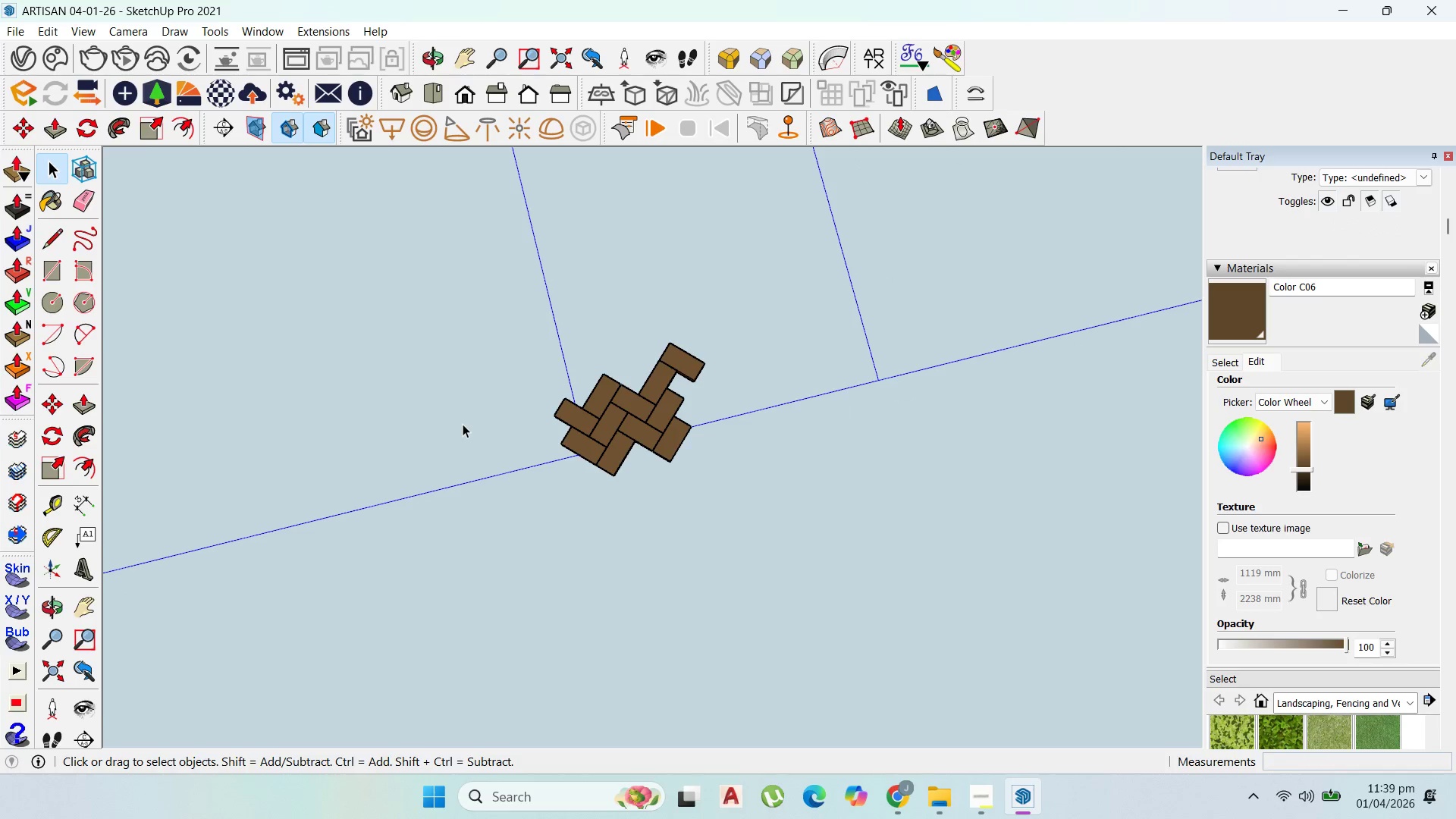 
key(Control+S)